 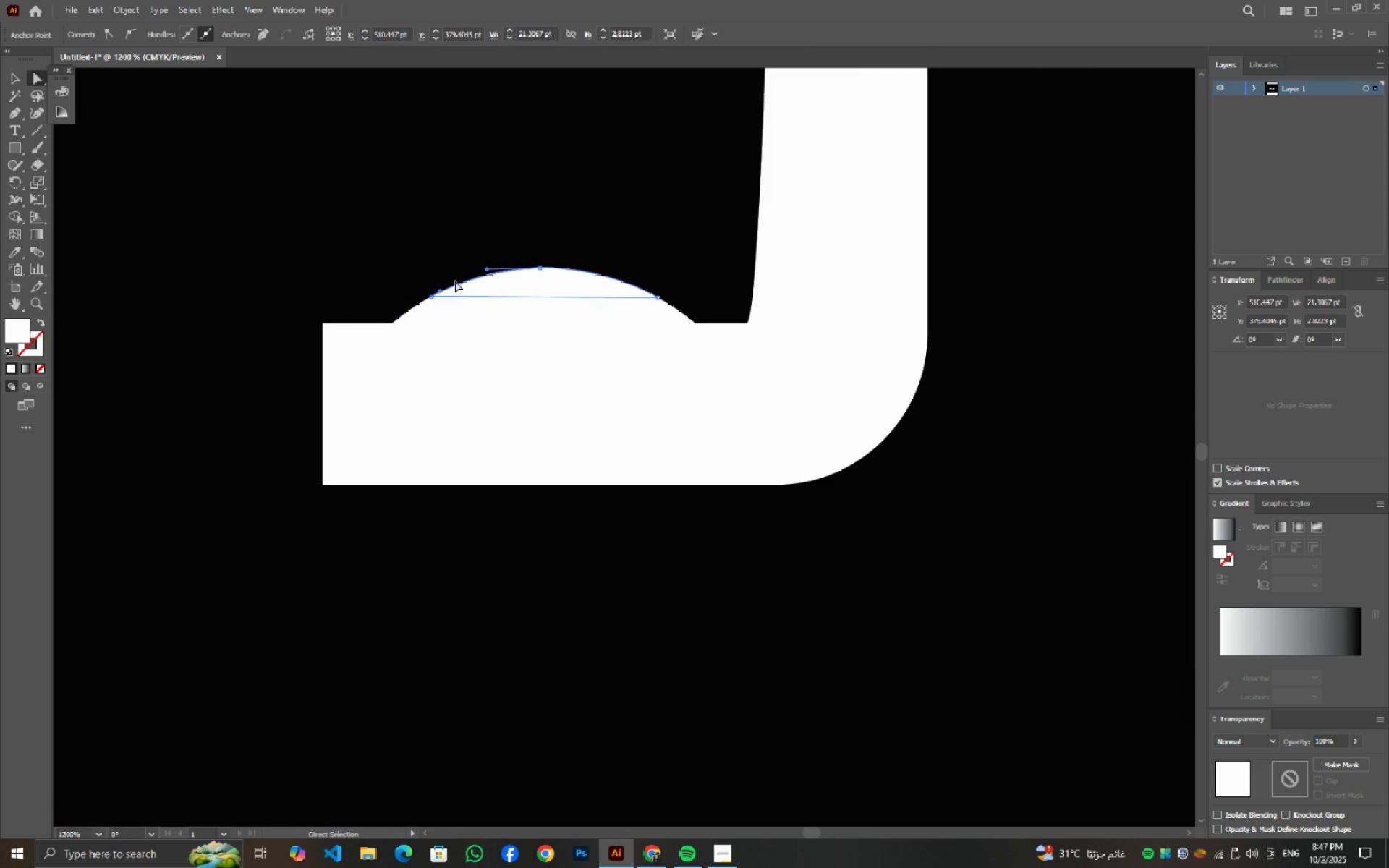 
left_click([7, 77])
 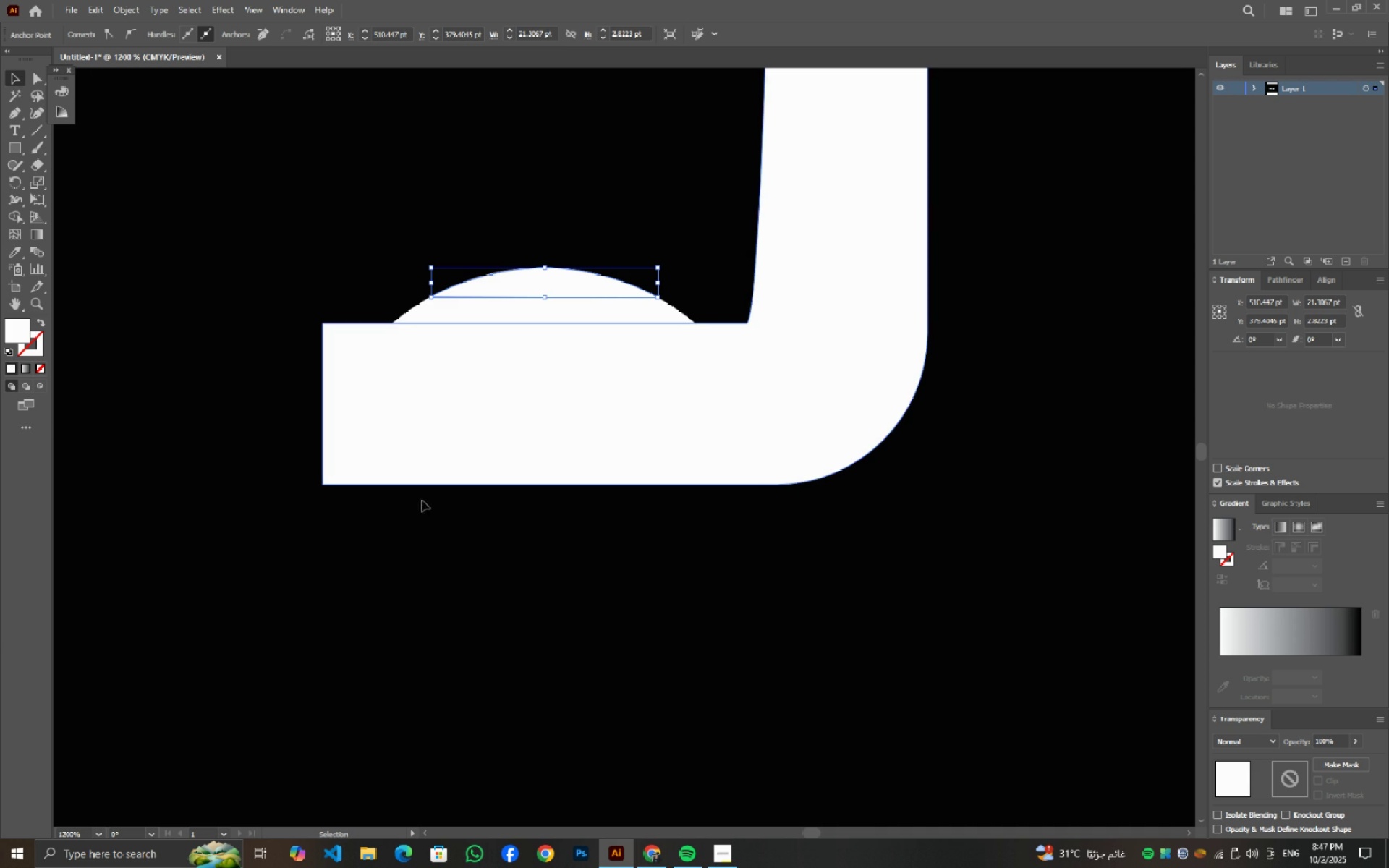 
left_click([523, 611])
 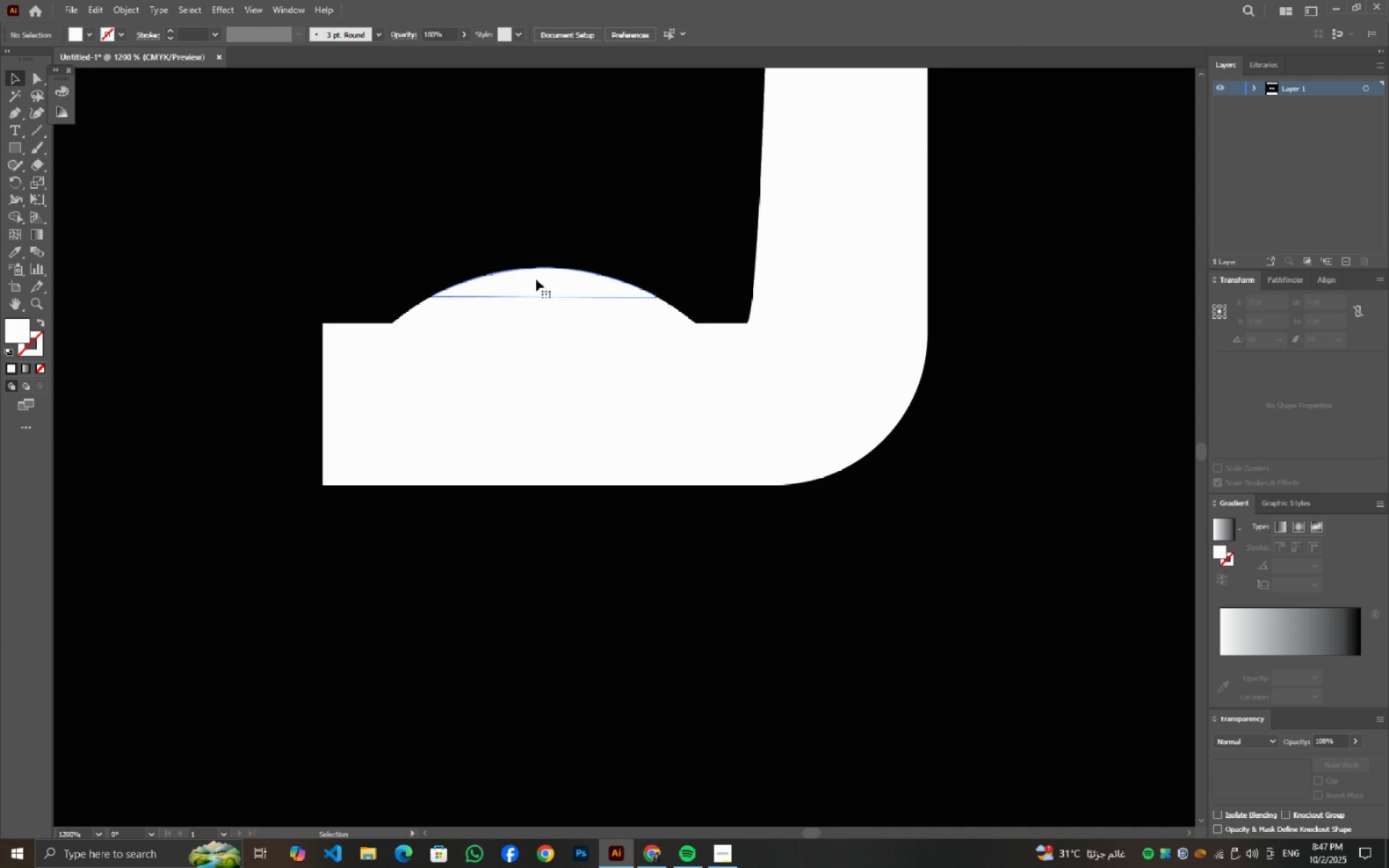 
left_click([536, 279])
 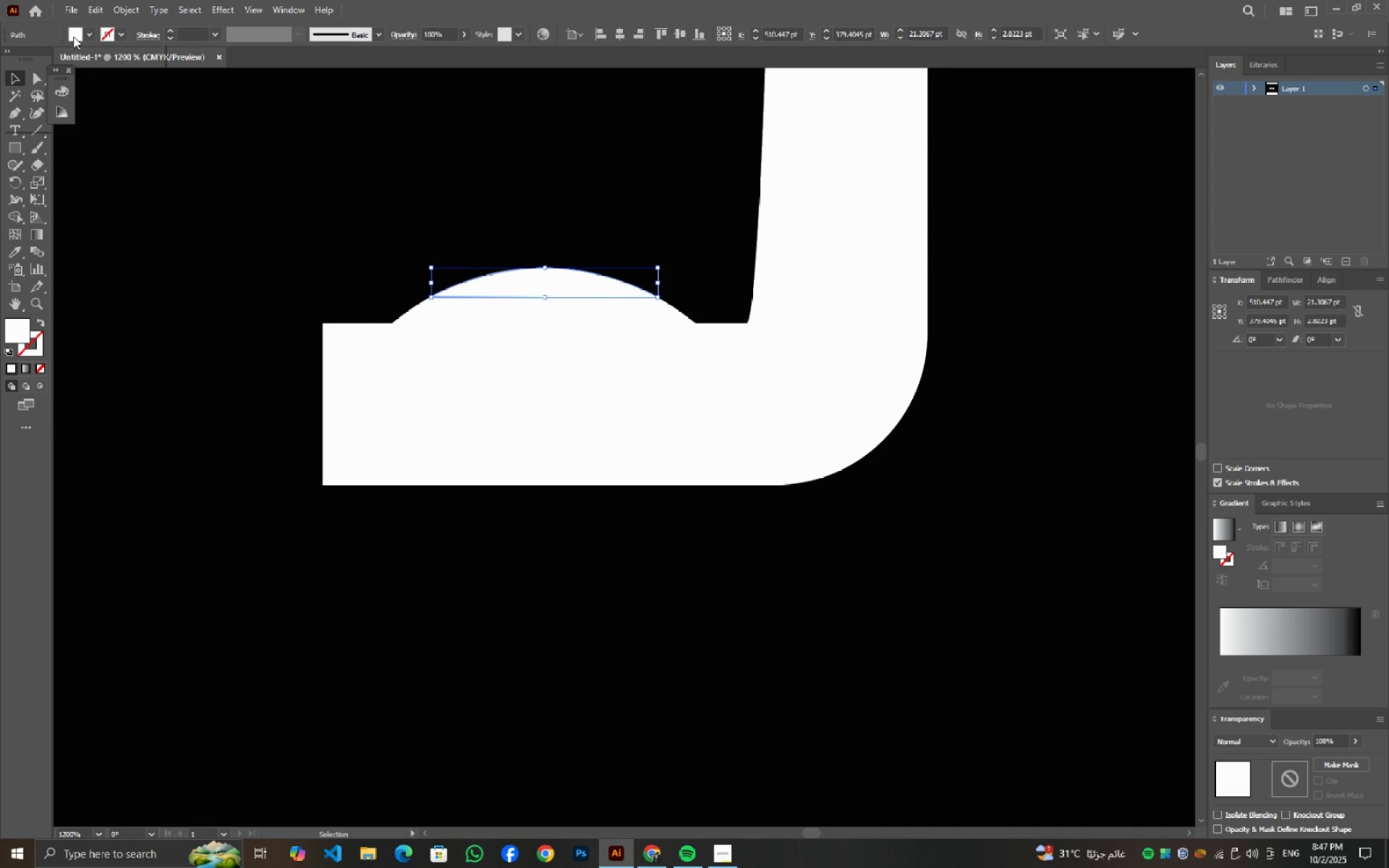 
left_click([73, 36])
 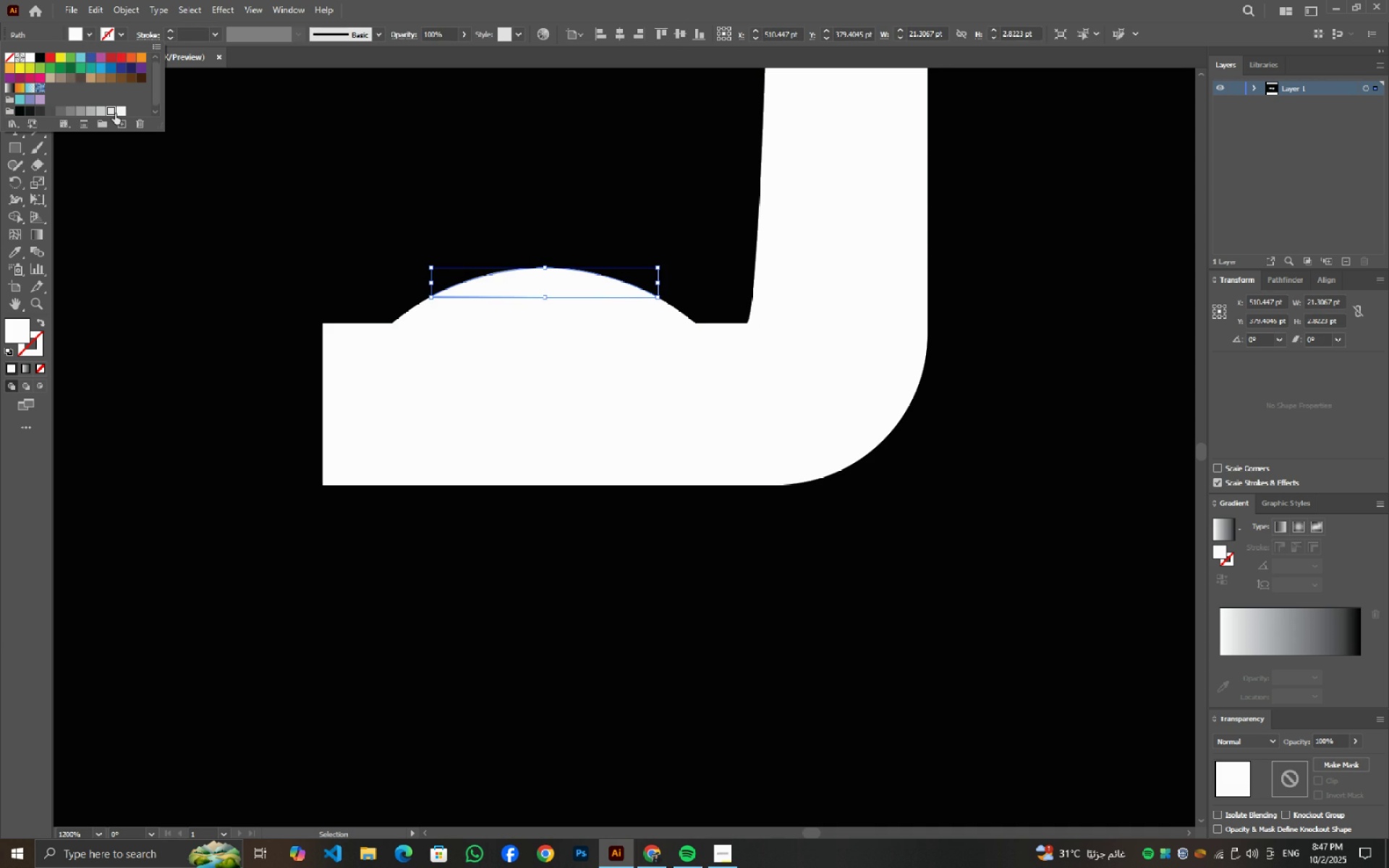 
left_click([115, 114])
 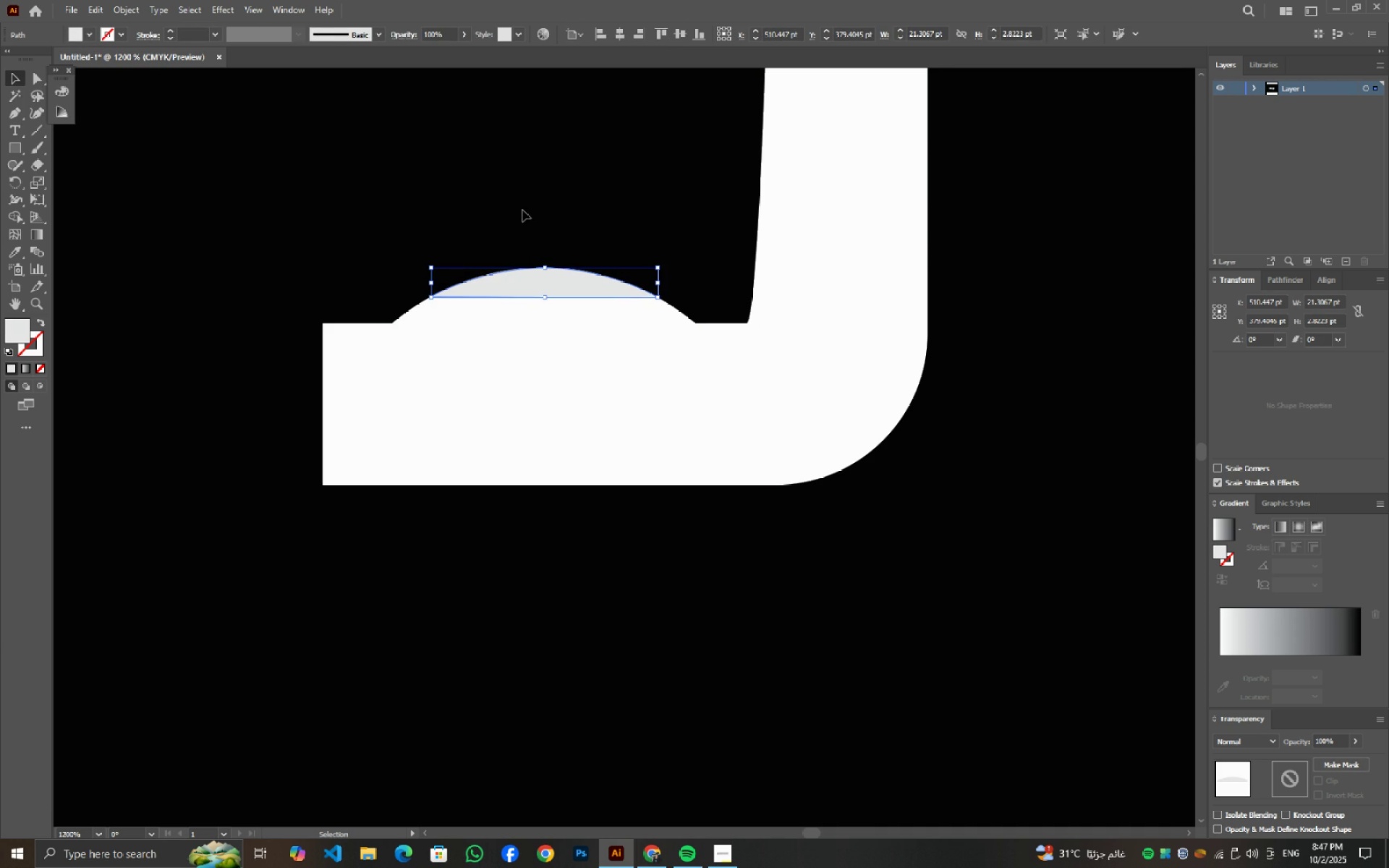 
double_click([522, 210])